 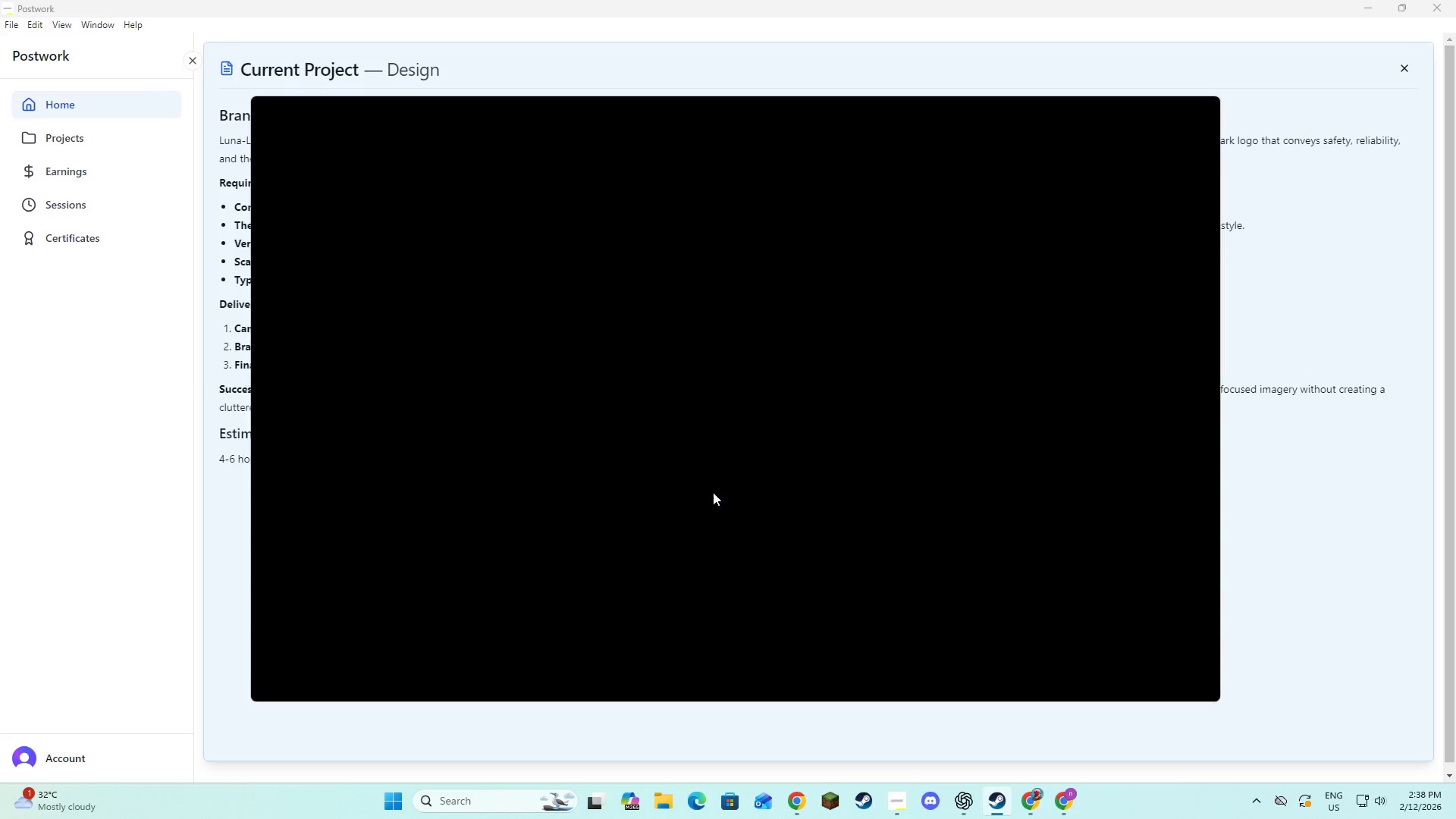 
key(Alt+Tab)
 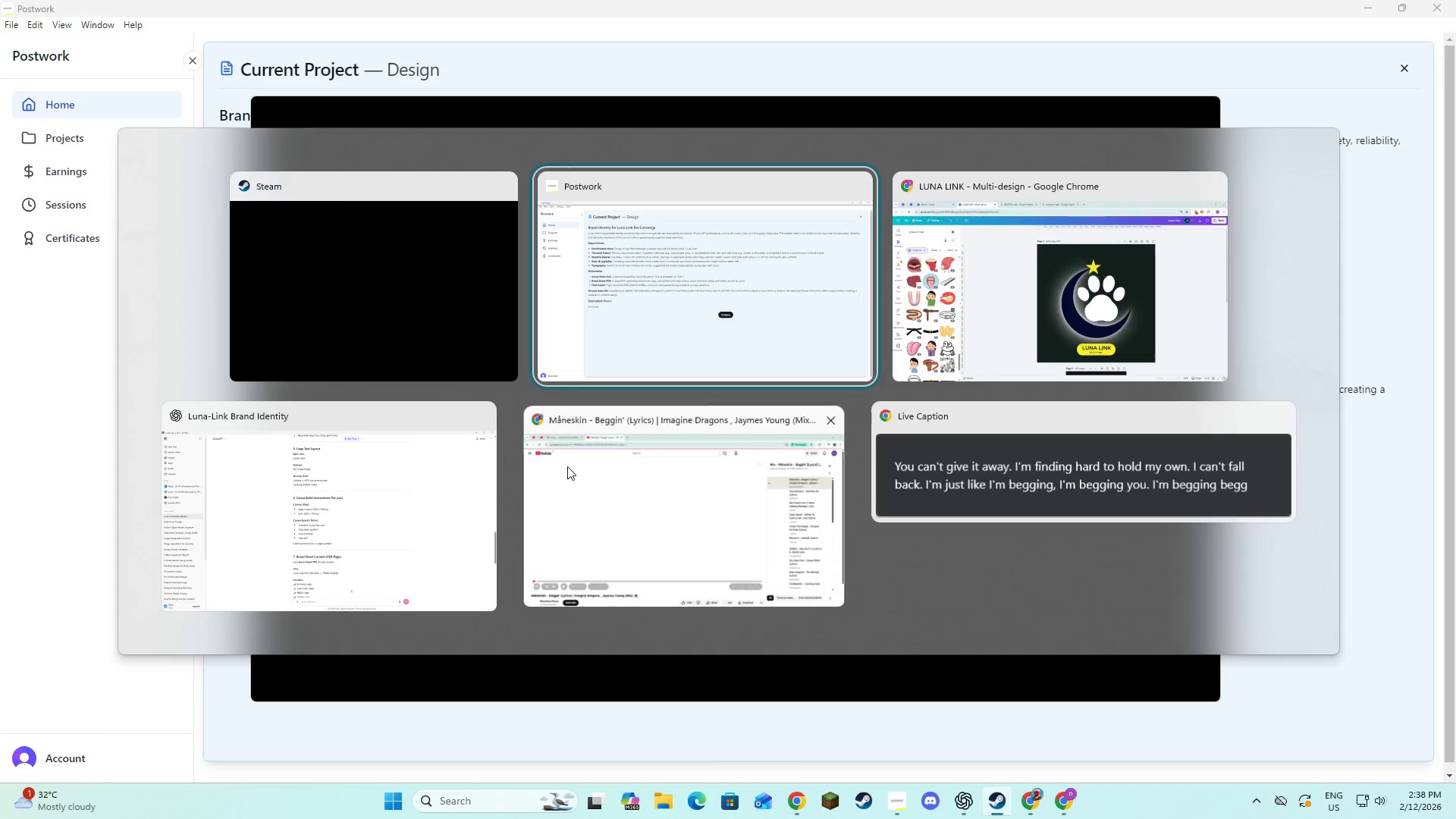 
left_click([594, 410])
 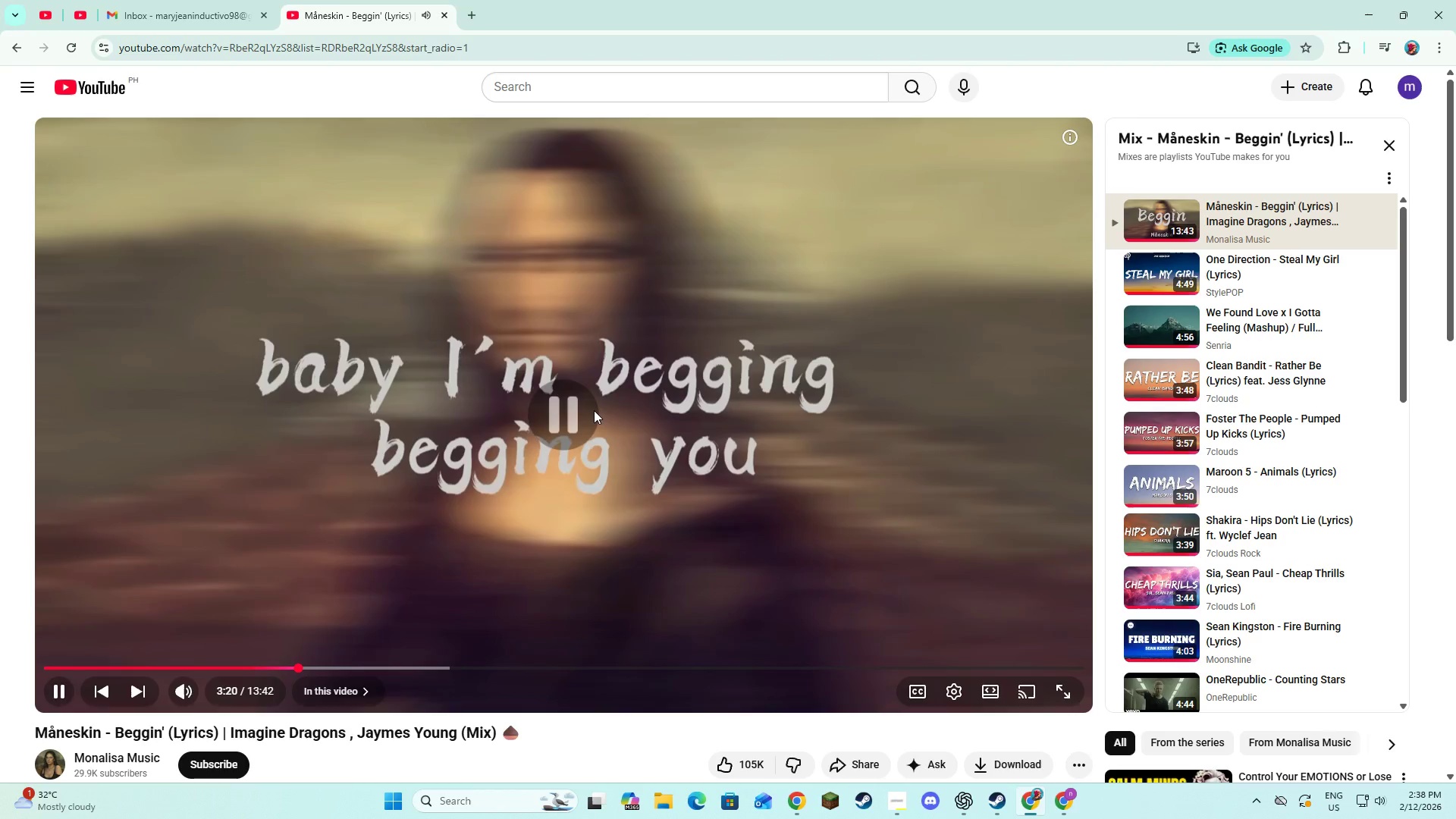 
key(Alt+AltLeft)
 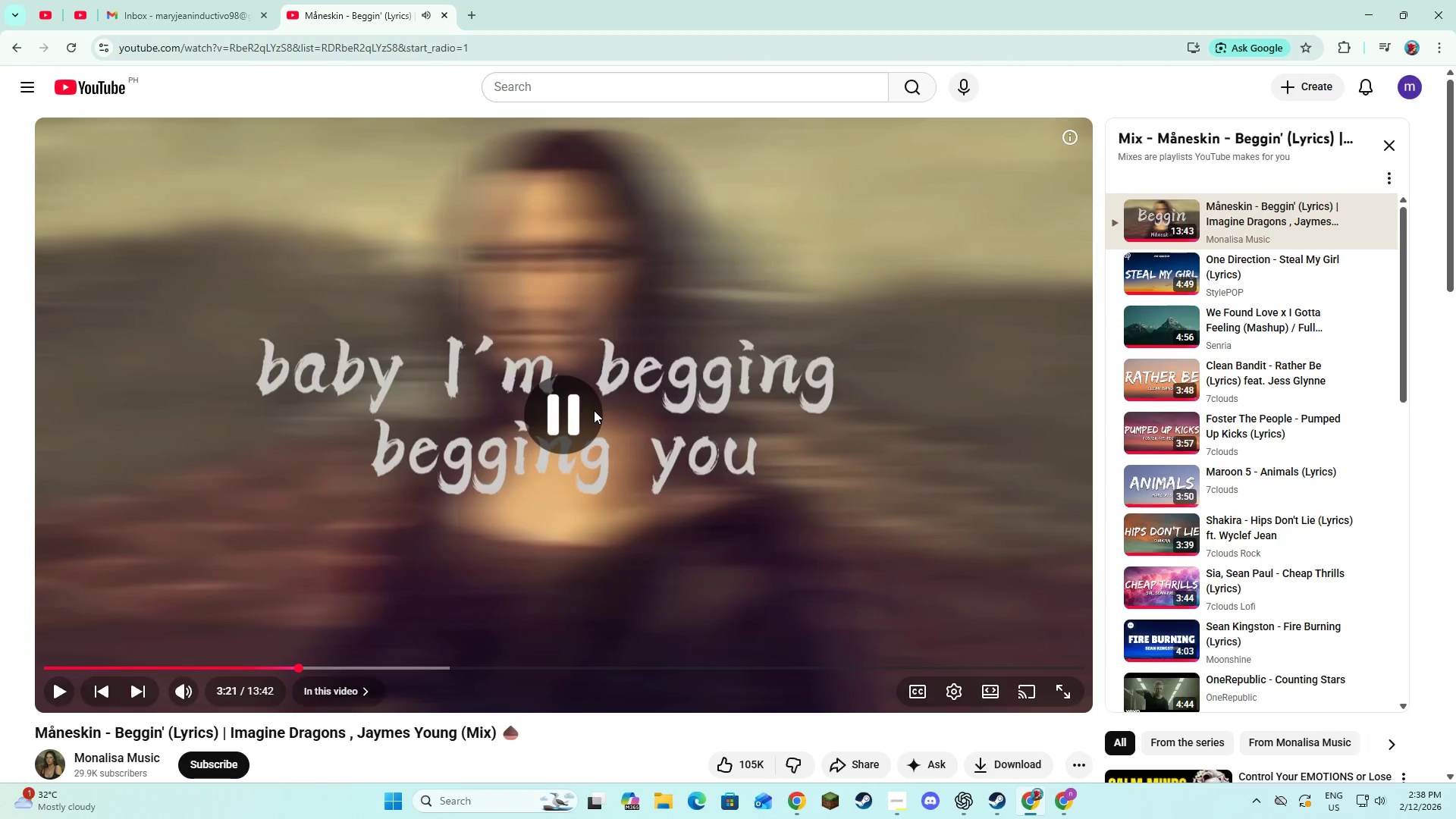 
key(Alt+Tab)
 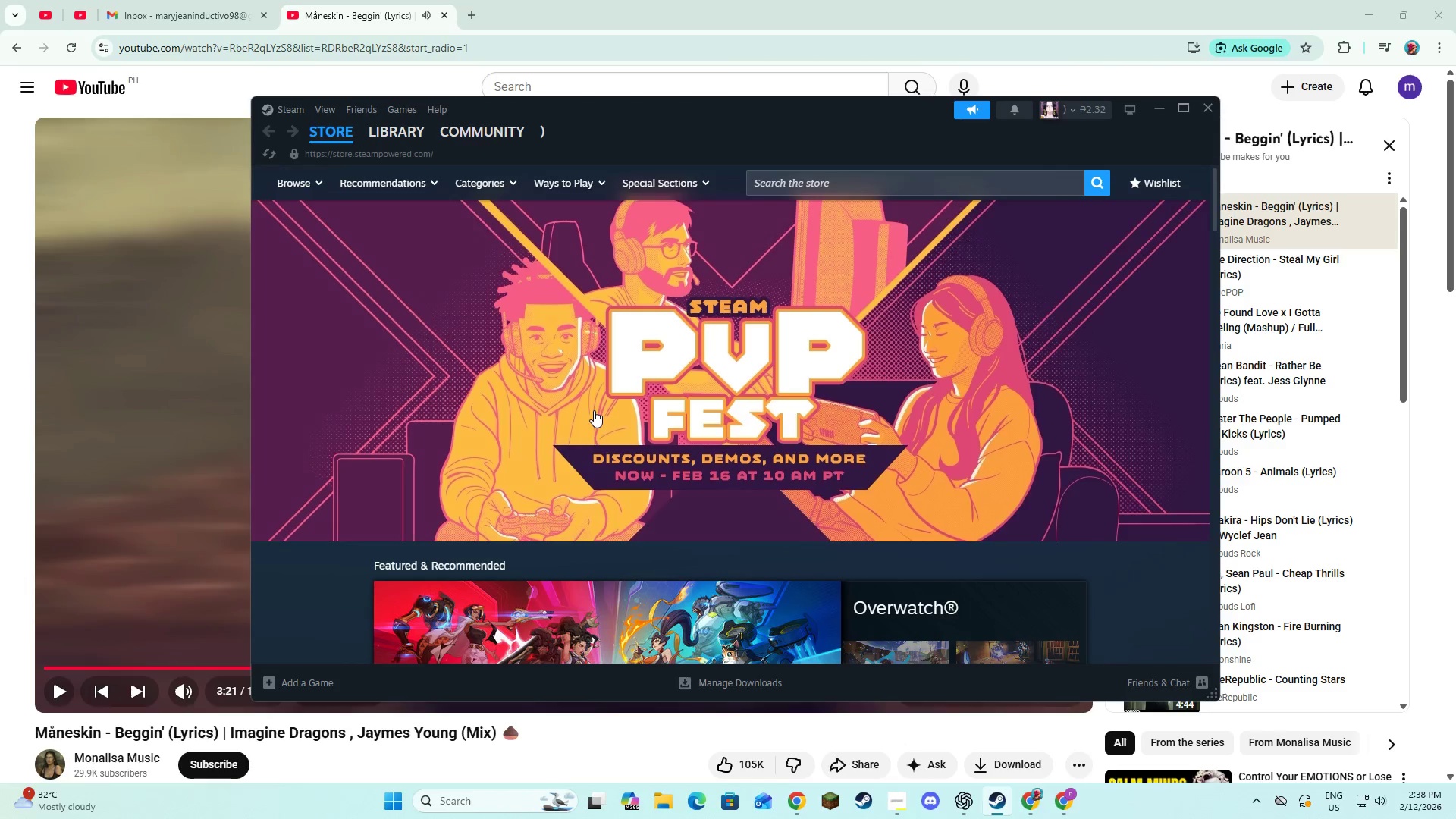 
key(Alt+Tab)
 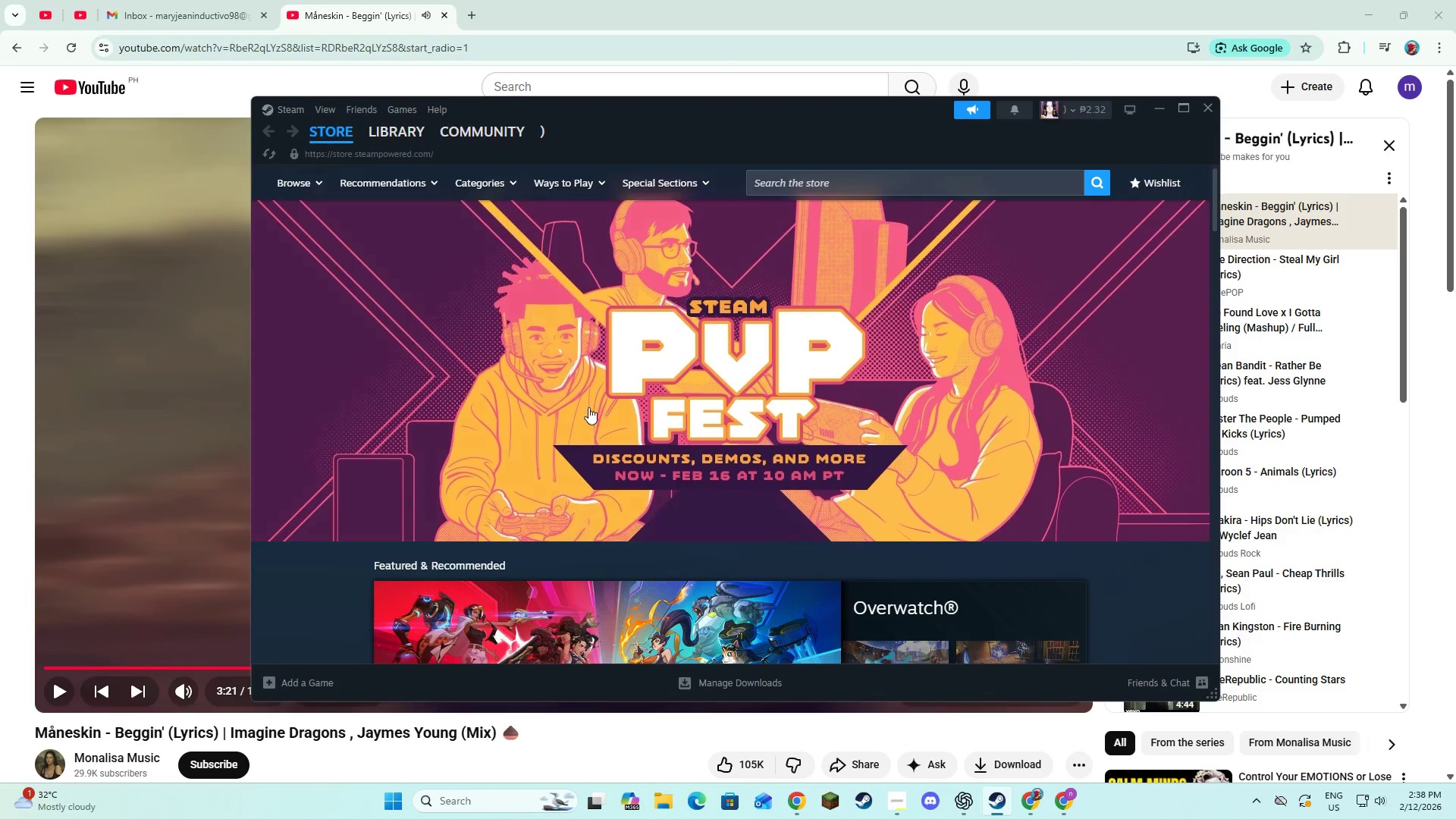 
key(Alt+Tab)